 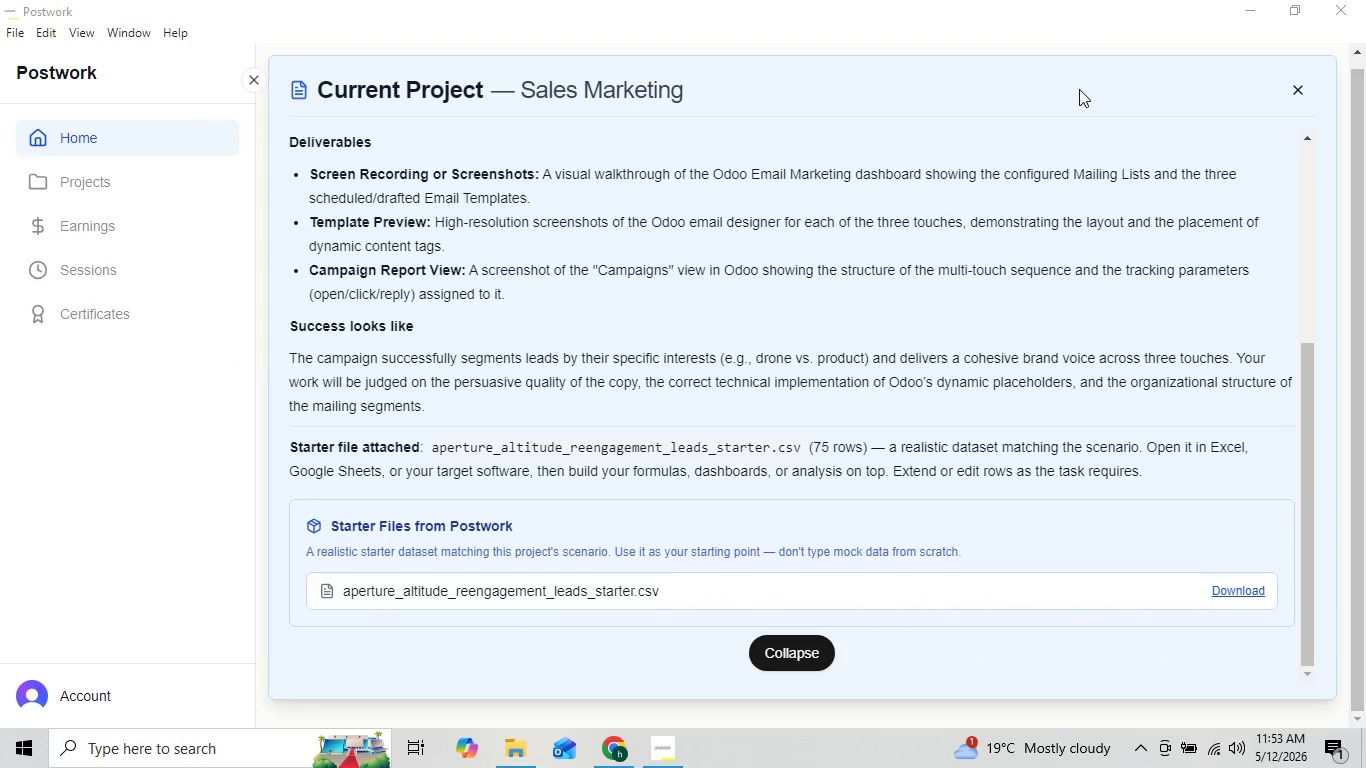 
left_click([618, 737])
 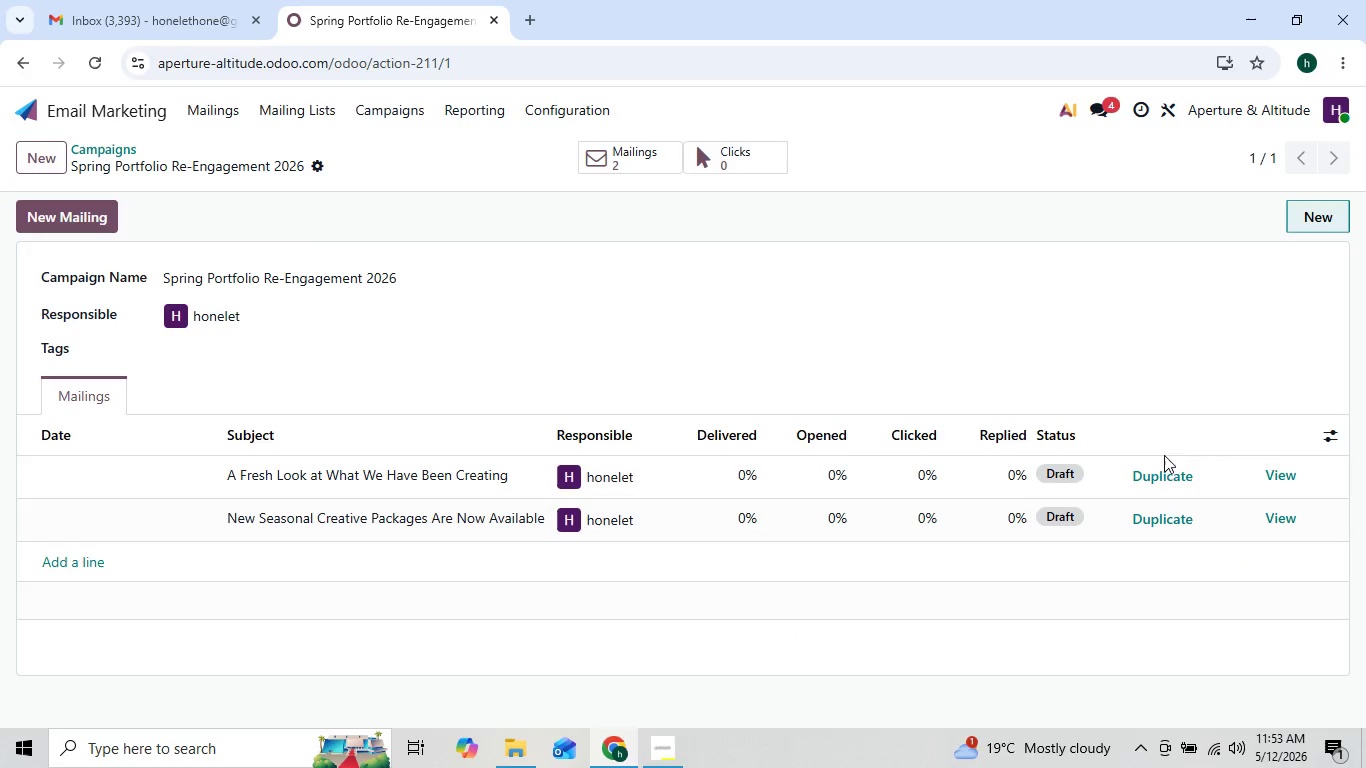 
left_click([1326, 434])
 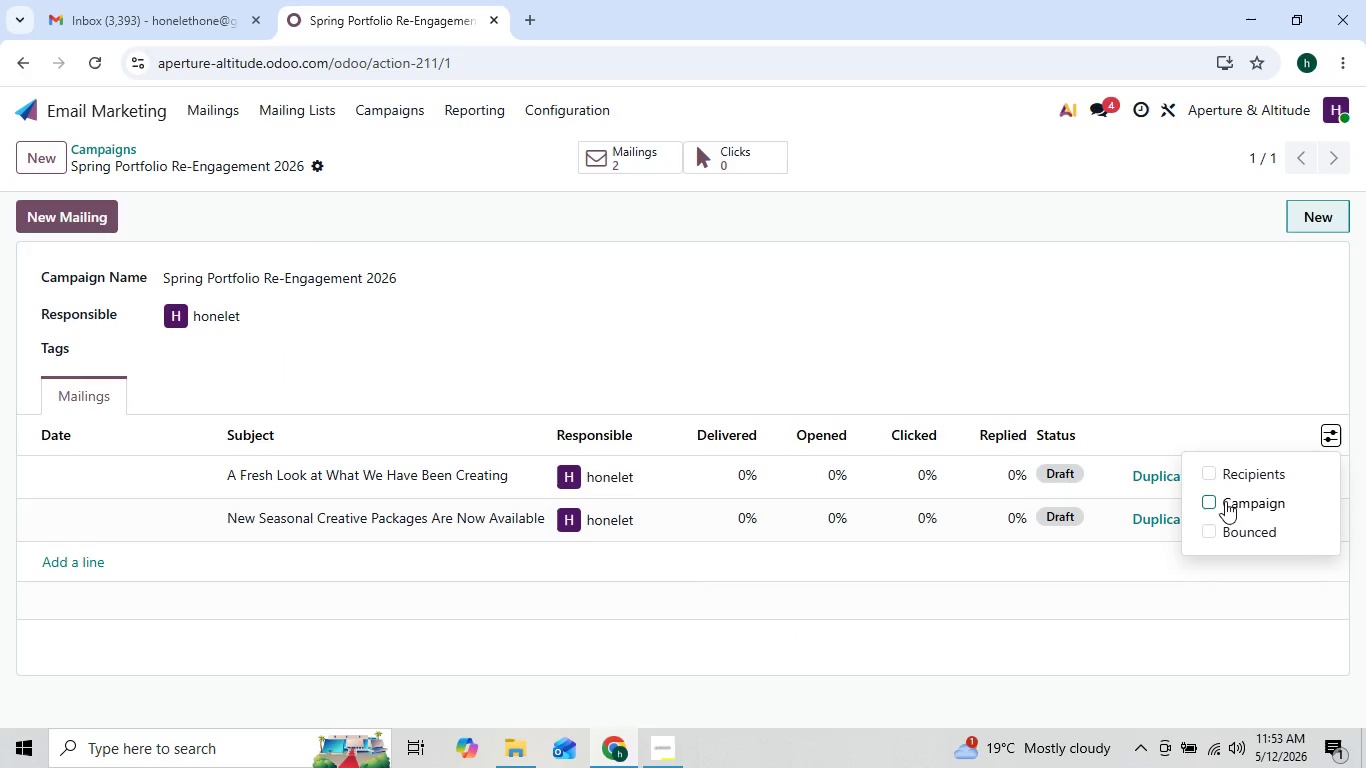 
left_click([1218, 501])
 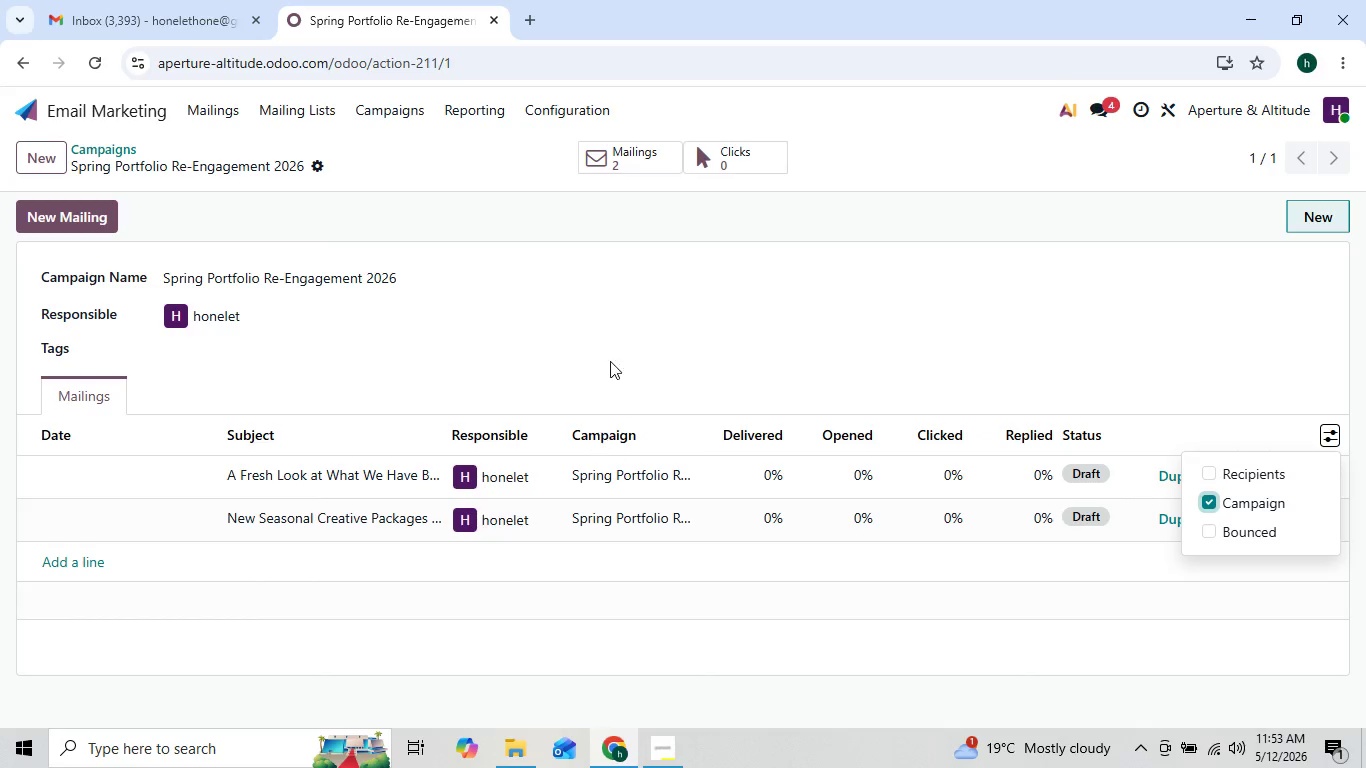 
left_click([738, 147])
 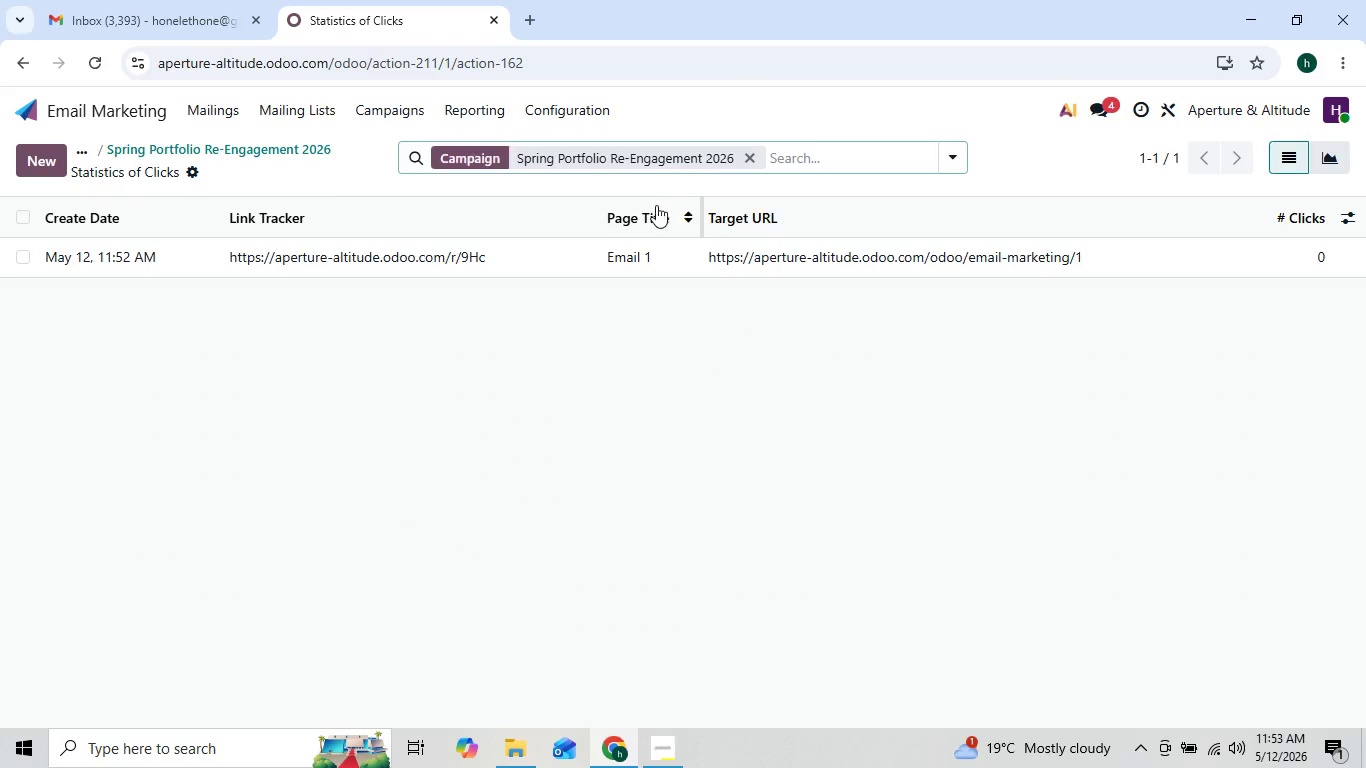 
mouse_move([608, 272])
 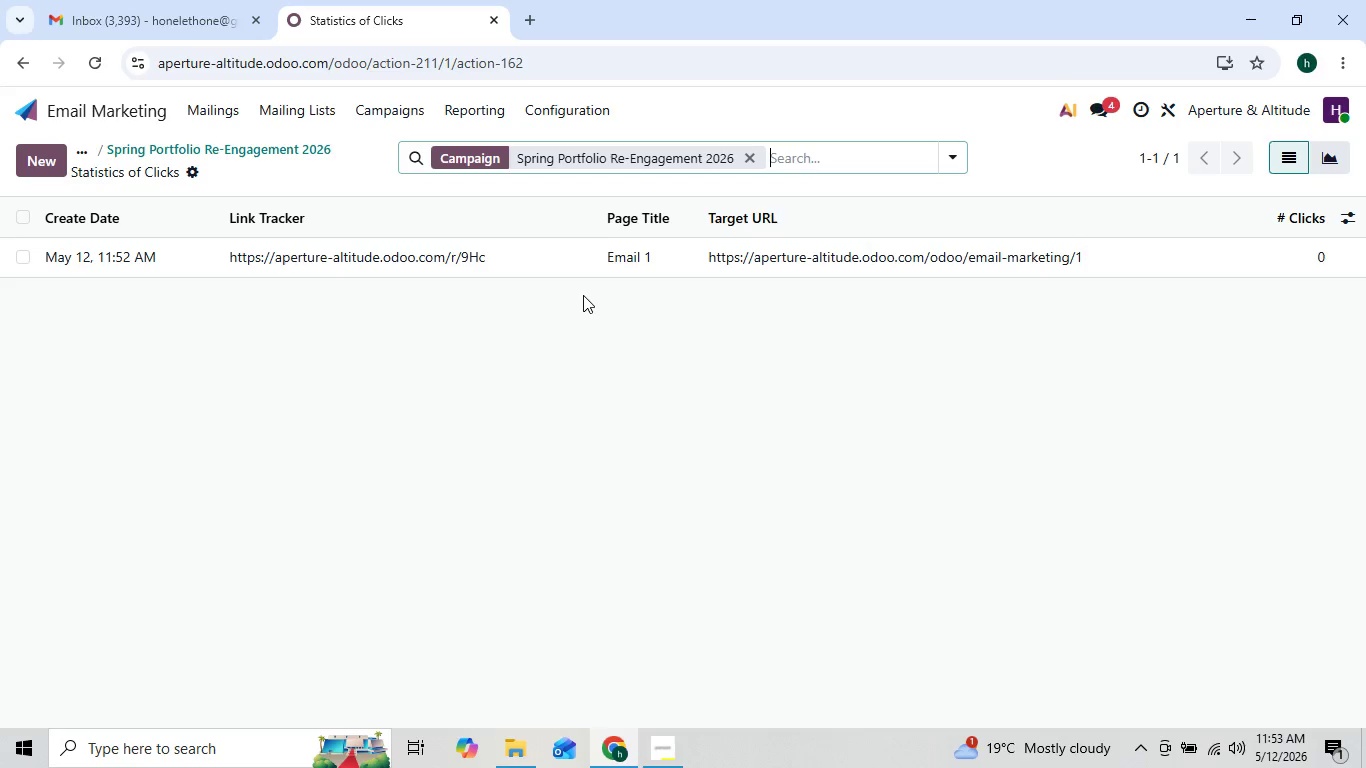 
left_click([583, 295])
 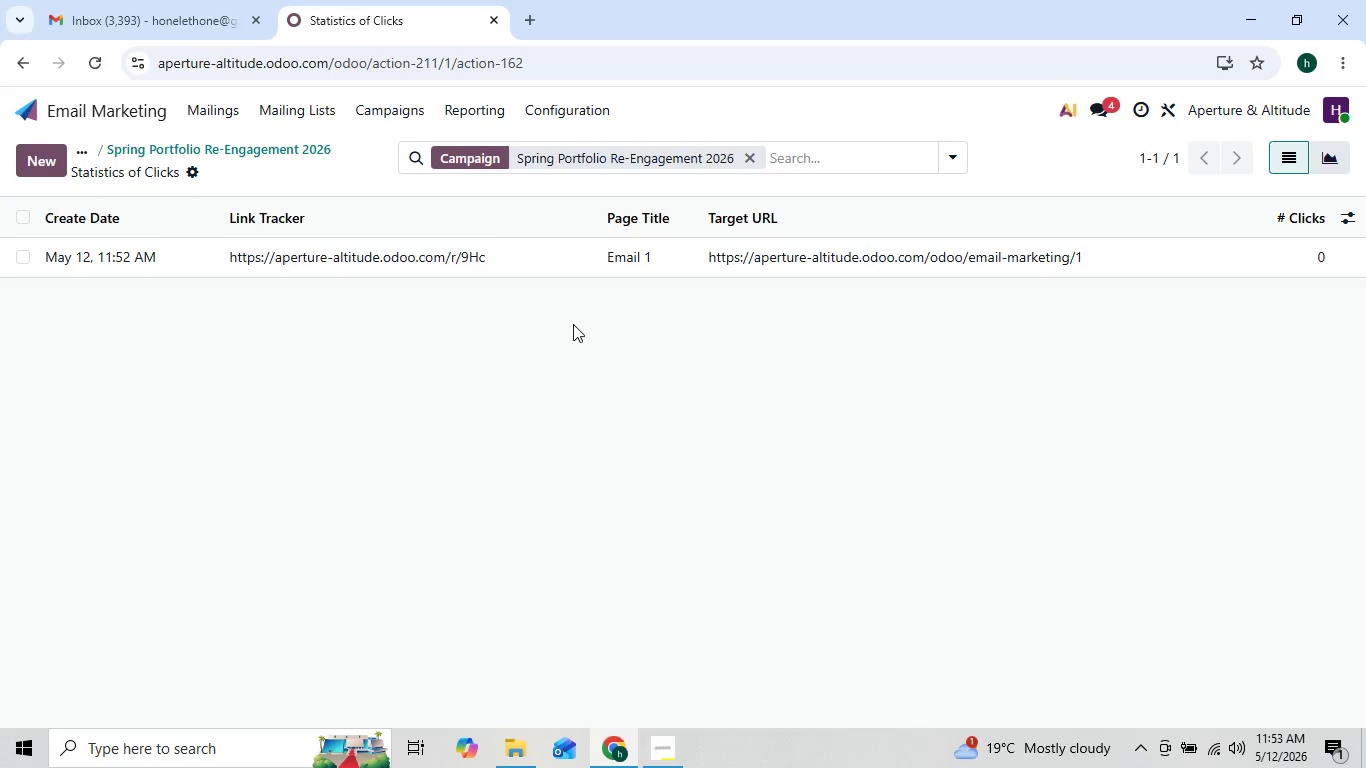 
left_click([571, 318])
 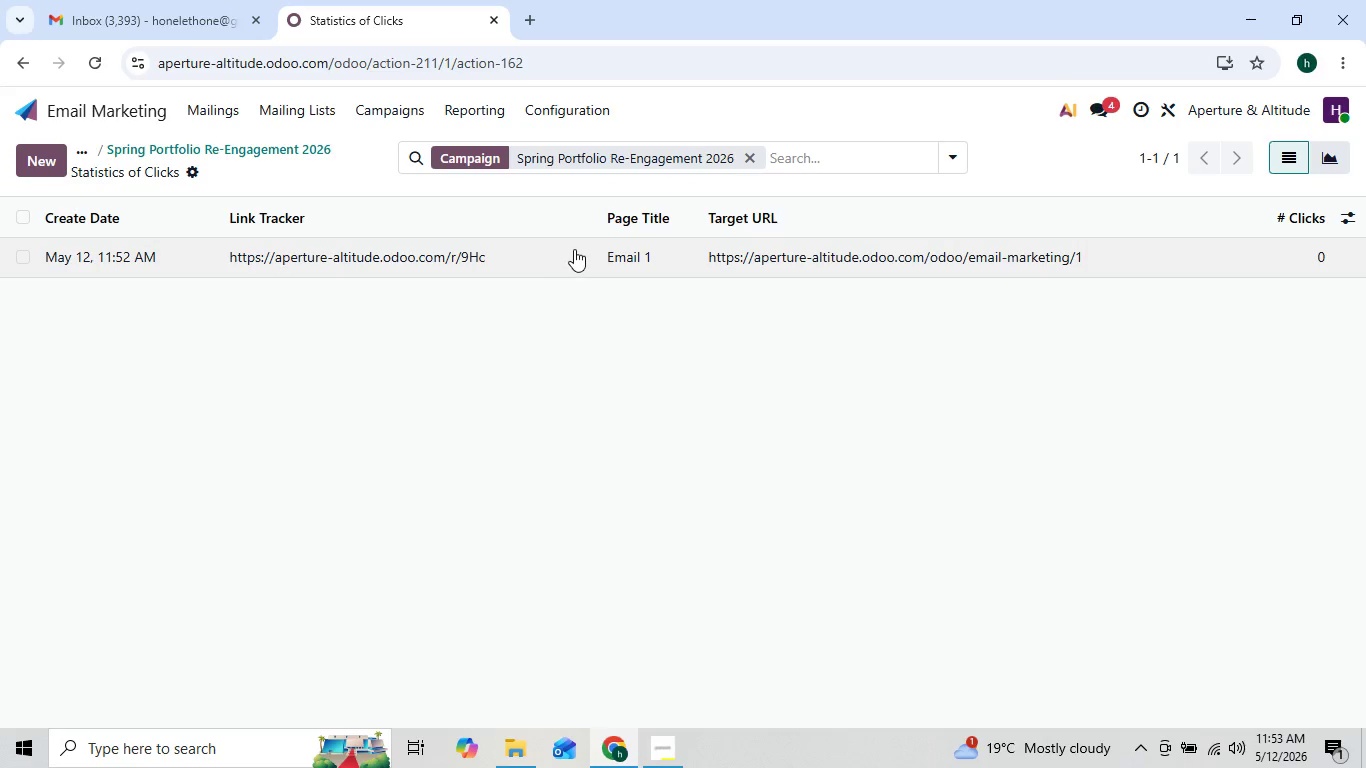 
left_click([574, 249])
 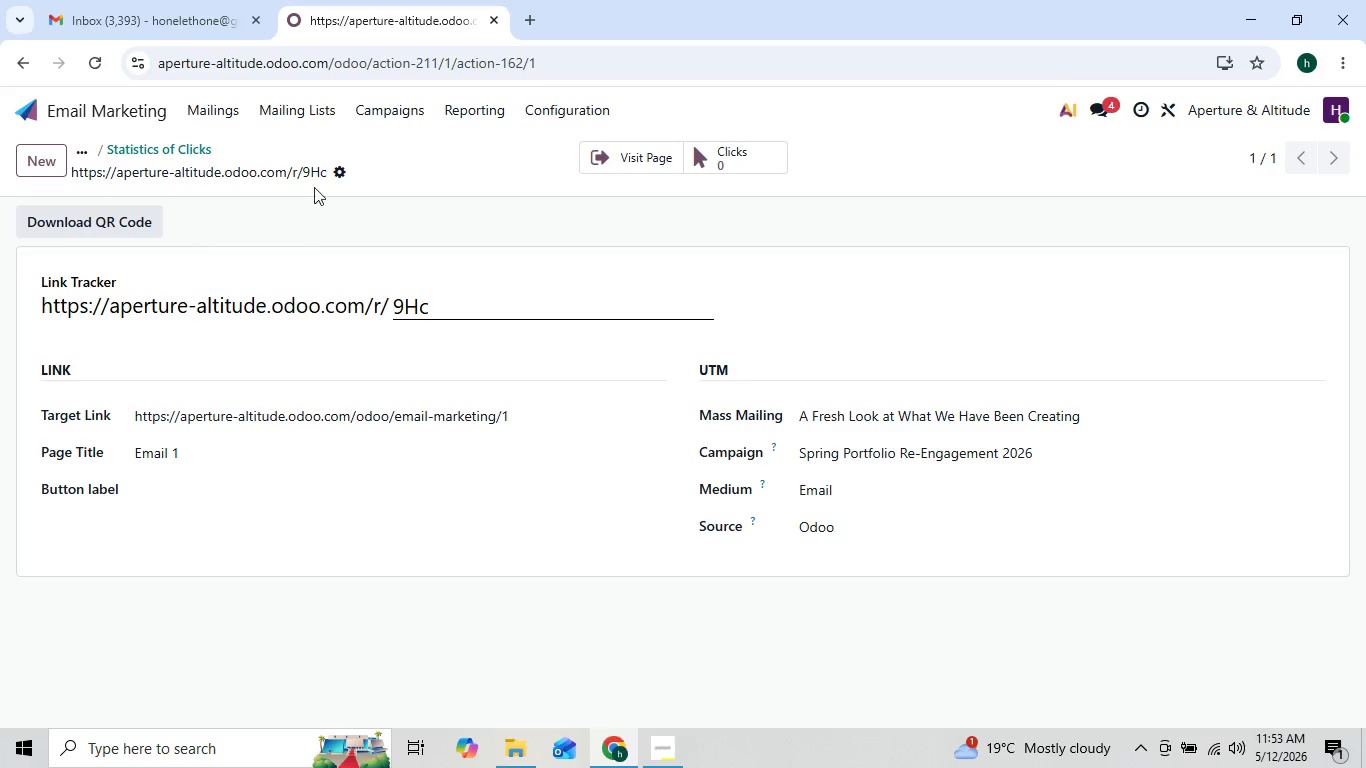 
left_click([14, 65])
 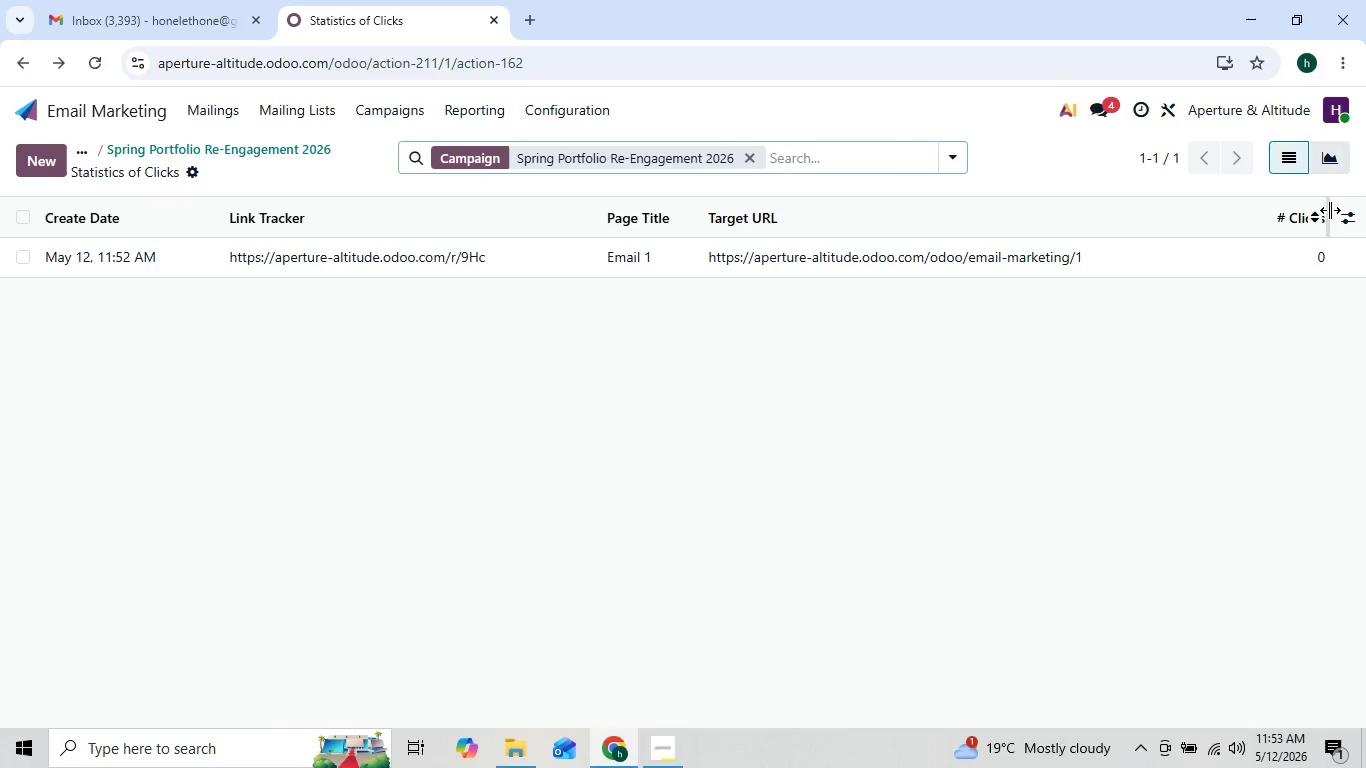 
left_click([1349, 221])
 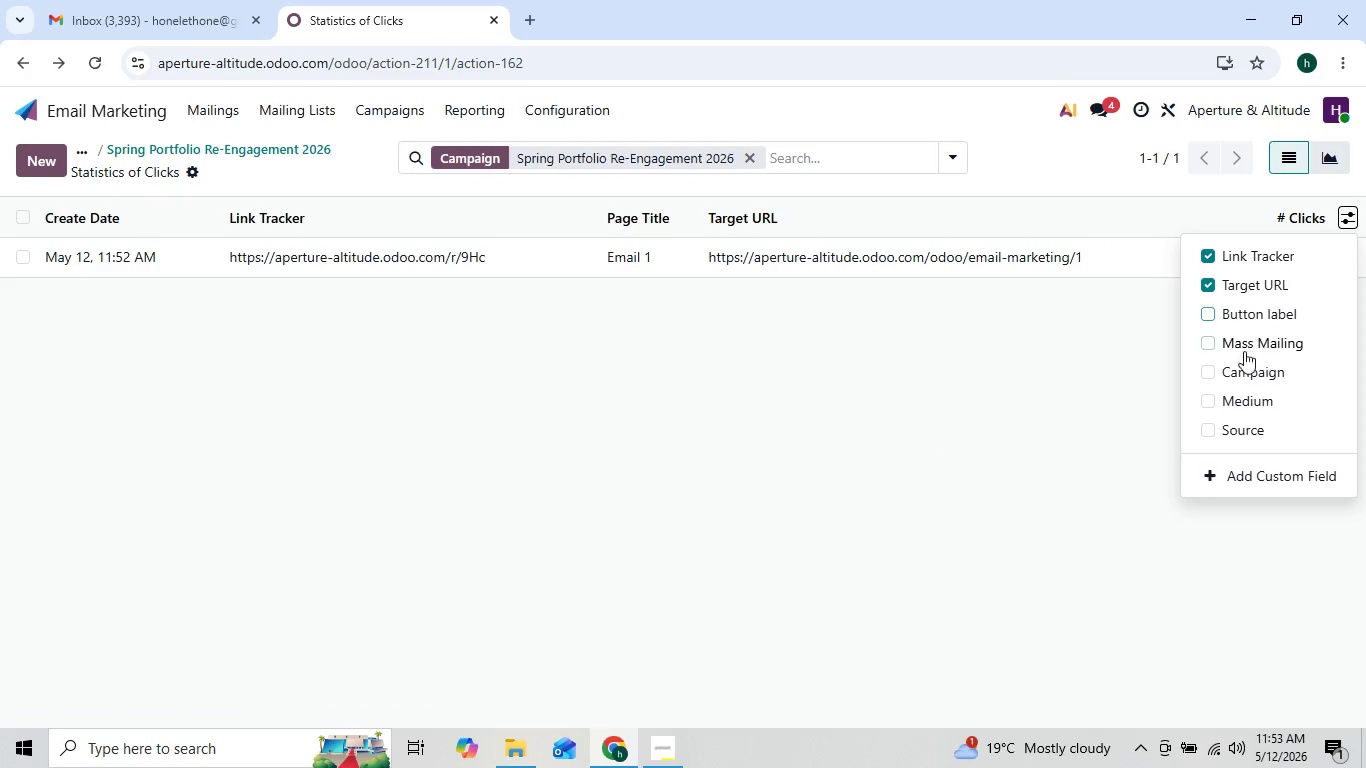 
left_click([1214, 368])
 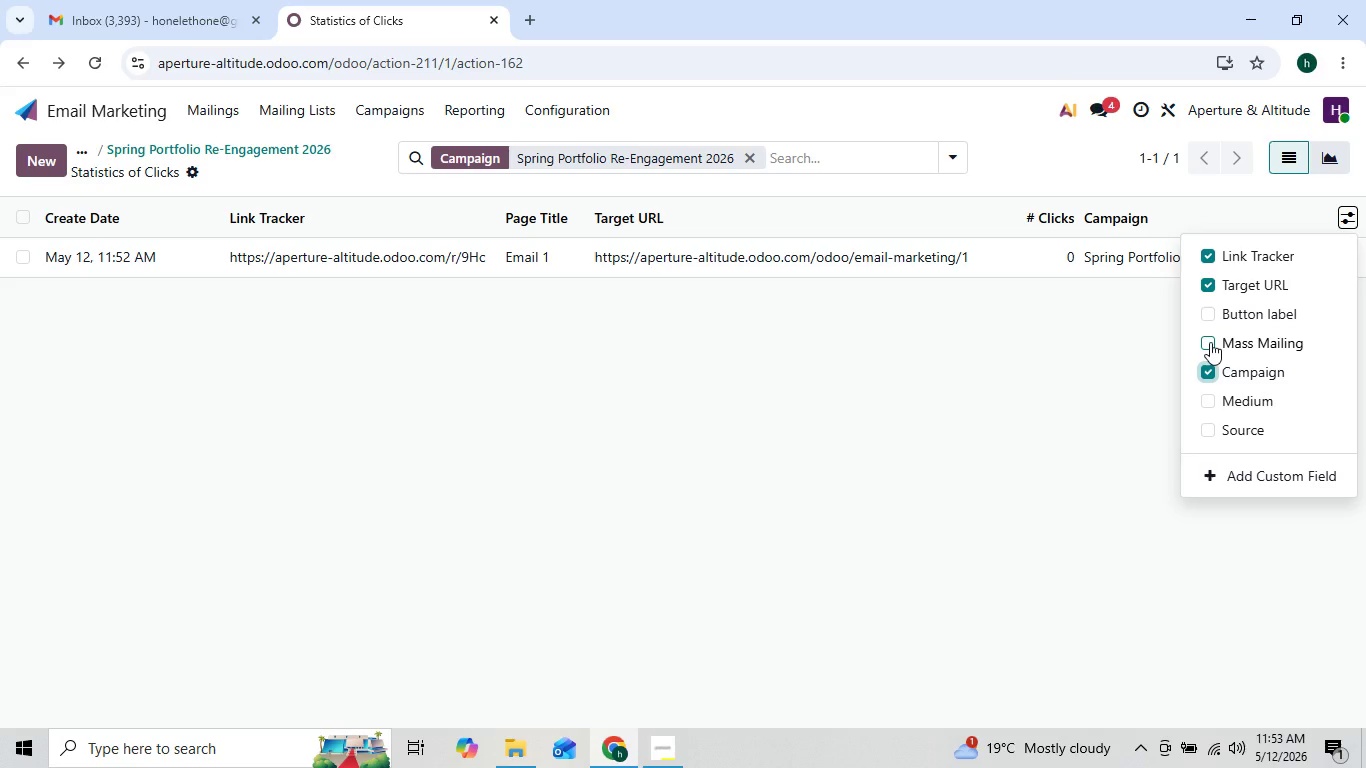 
wait(6.39)
 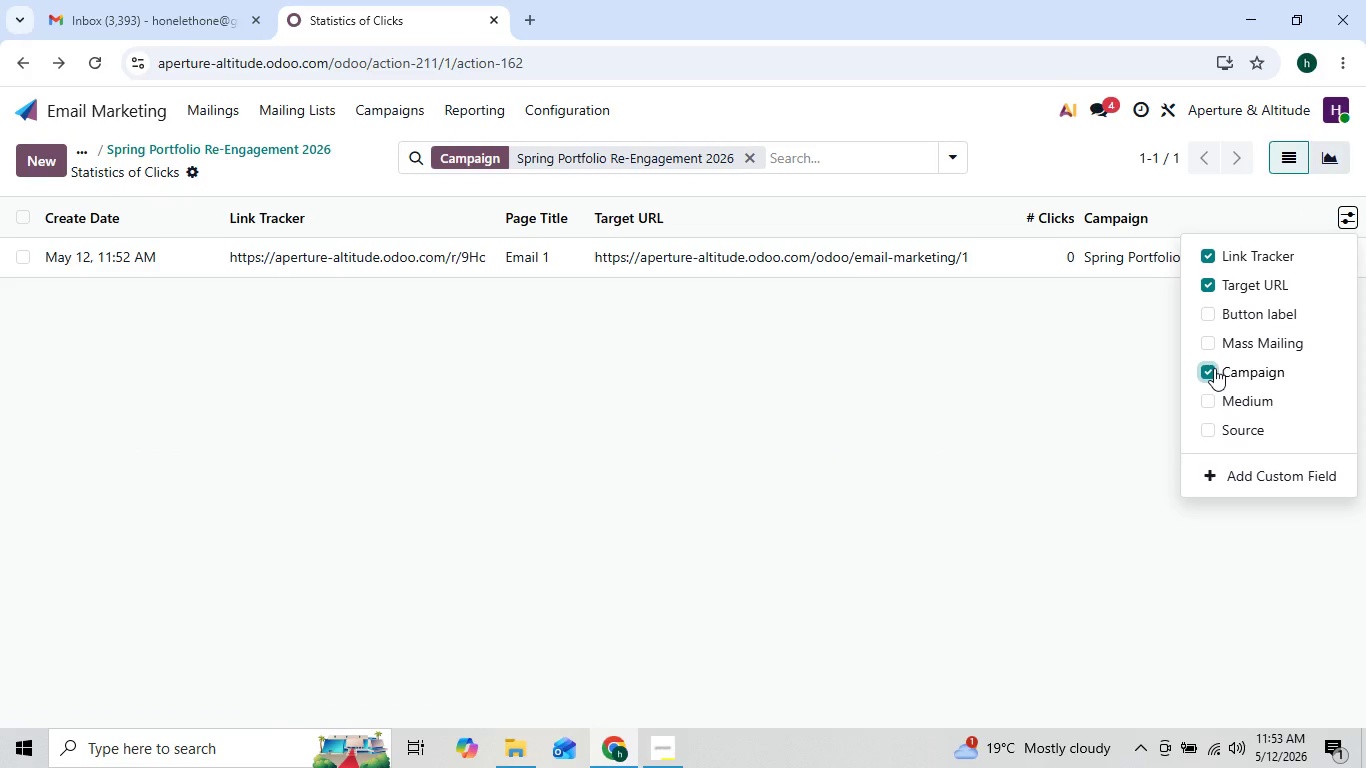 
left_click([1210, 342])
 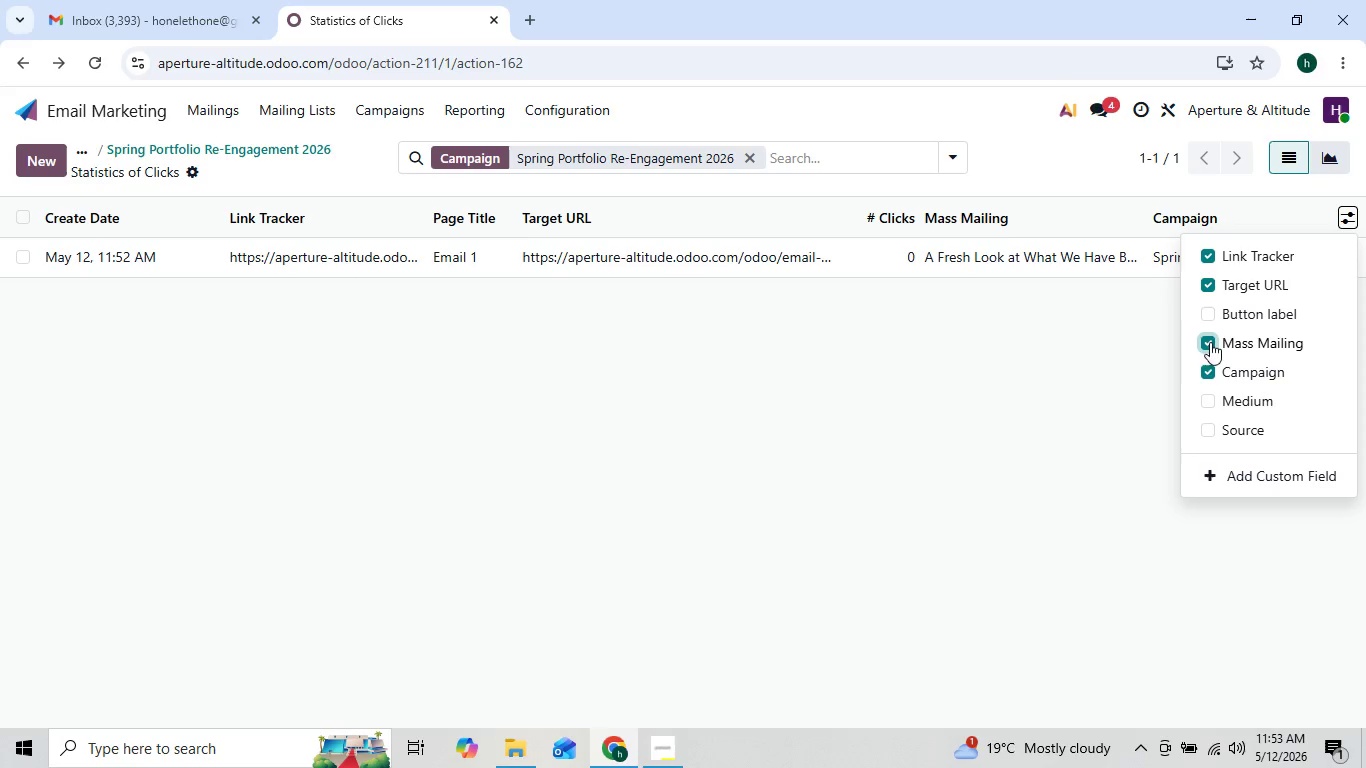 
left_click([860, 418])
 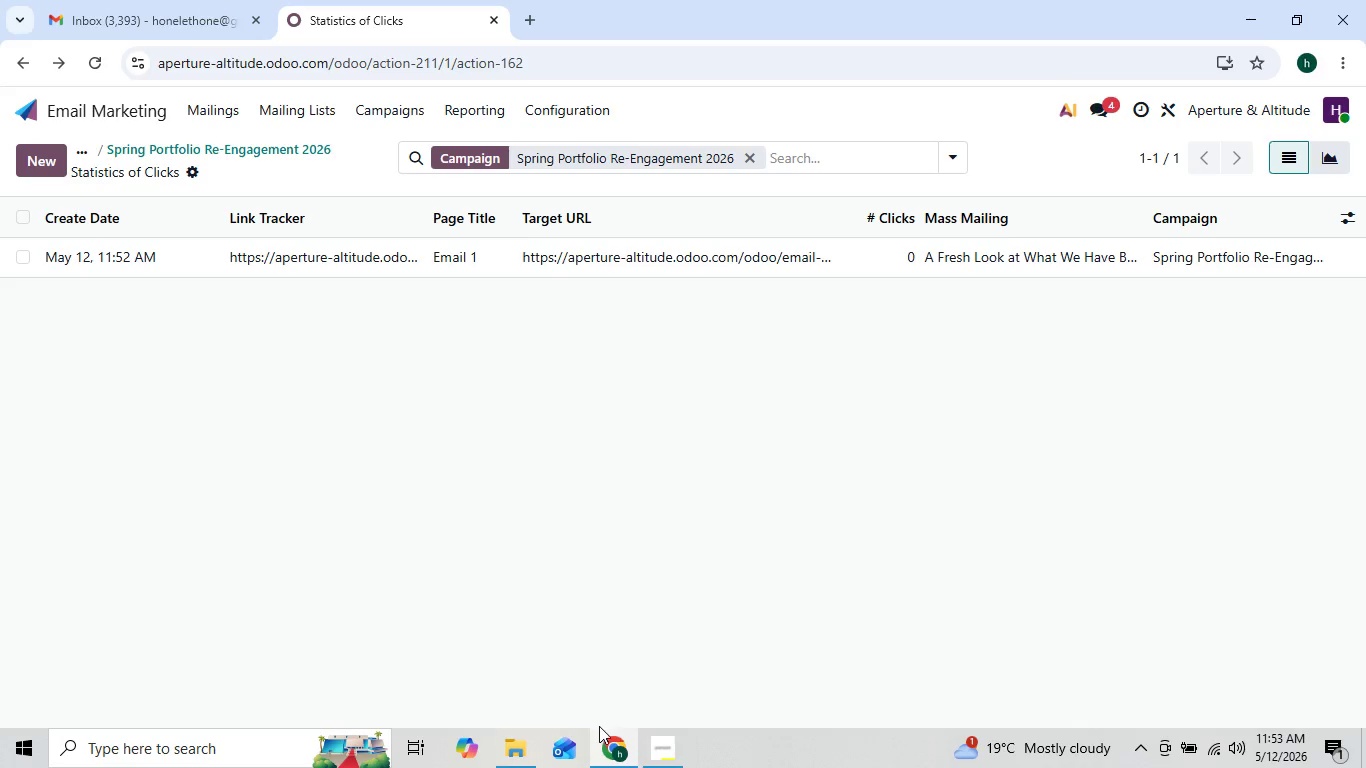 
left_click([650, 753])